 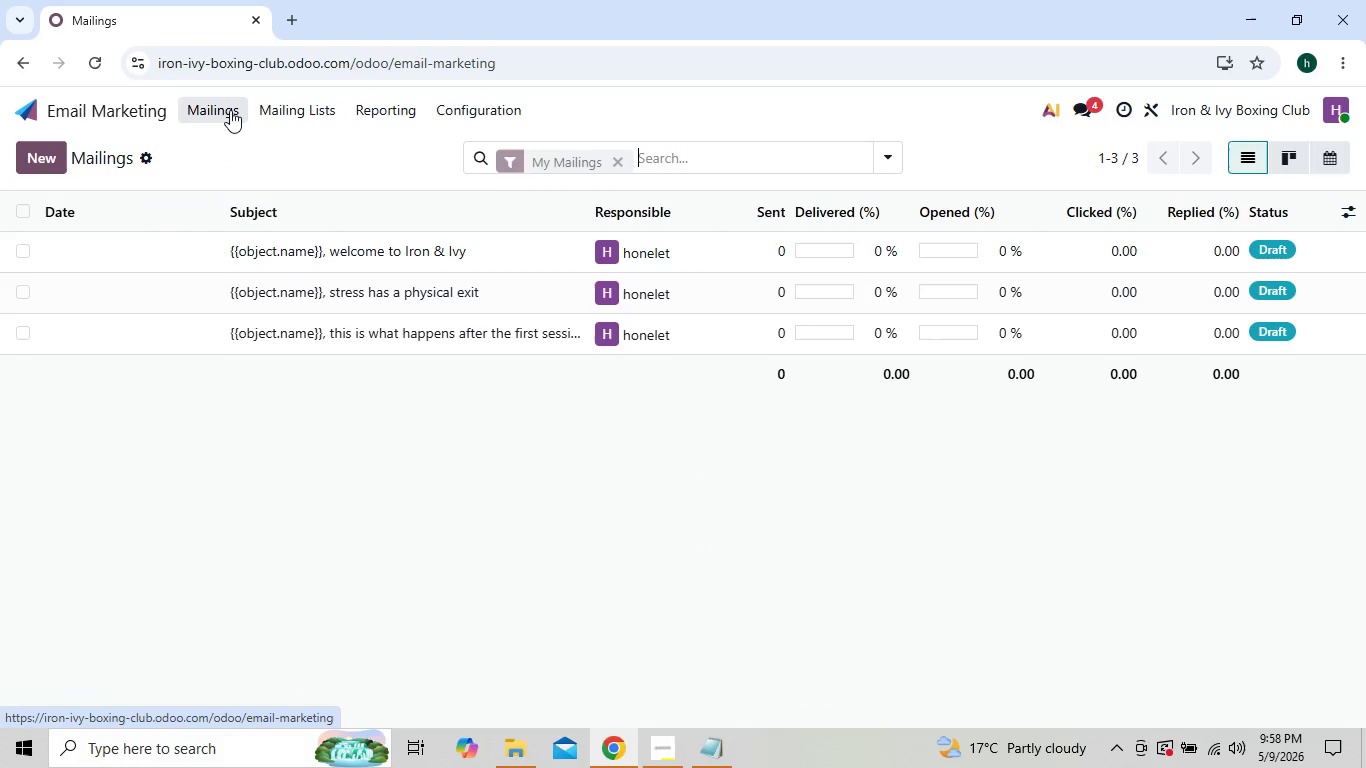 
mouse_move([290, 232])
 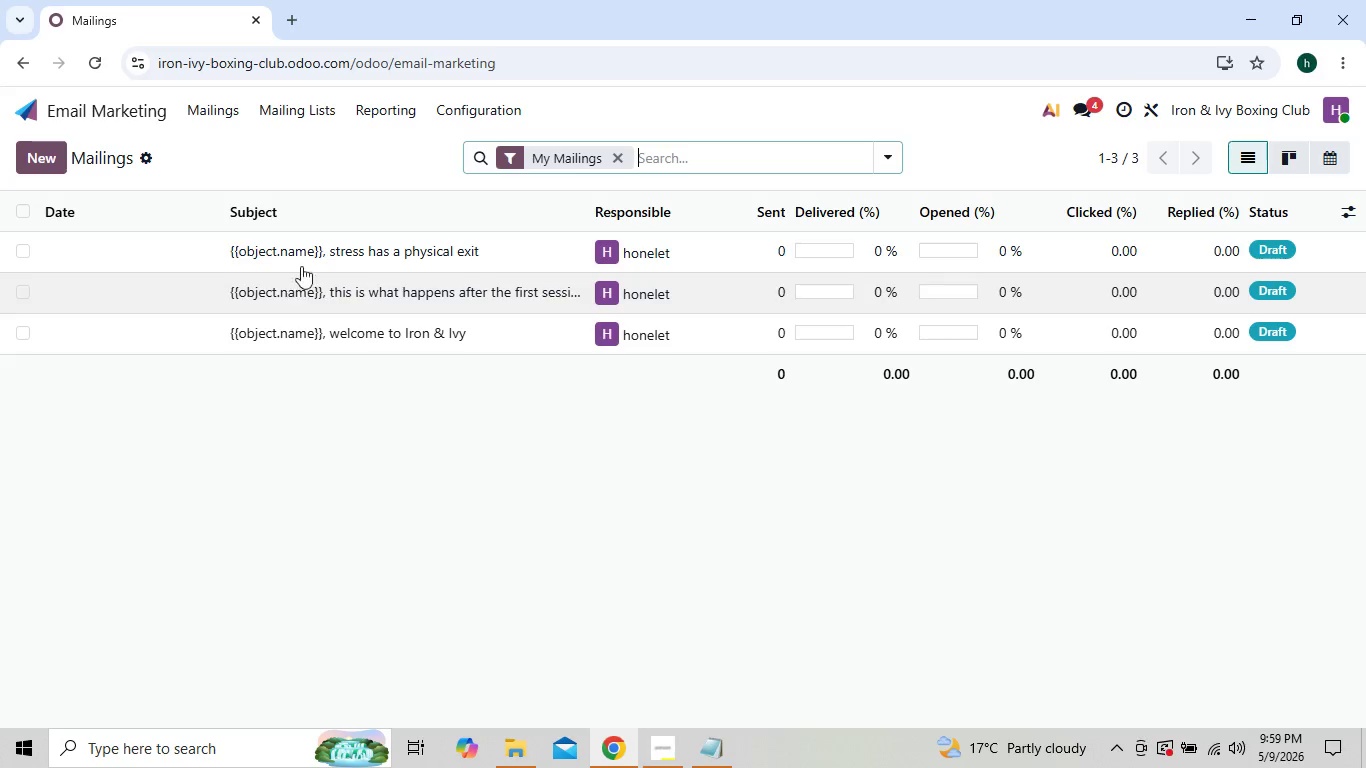 
left_click([319, 245])
 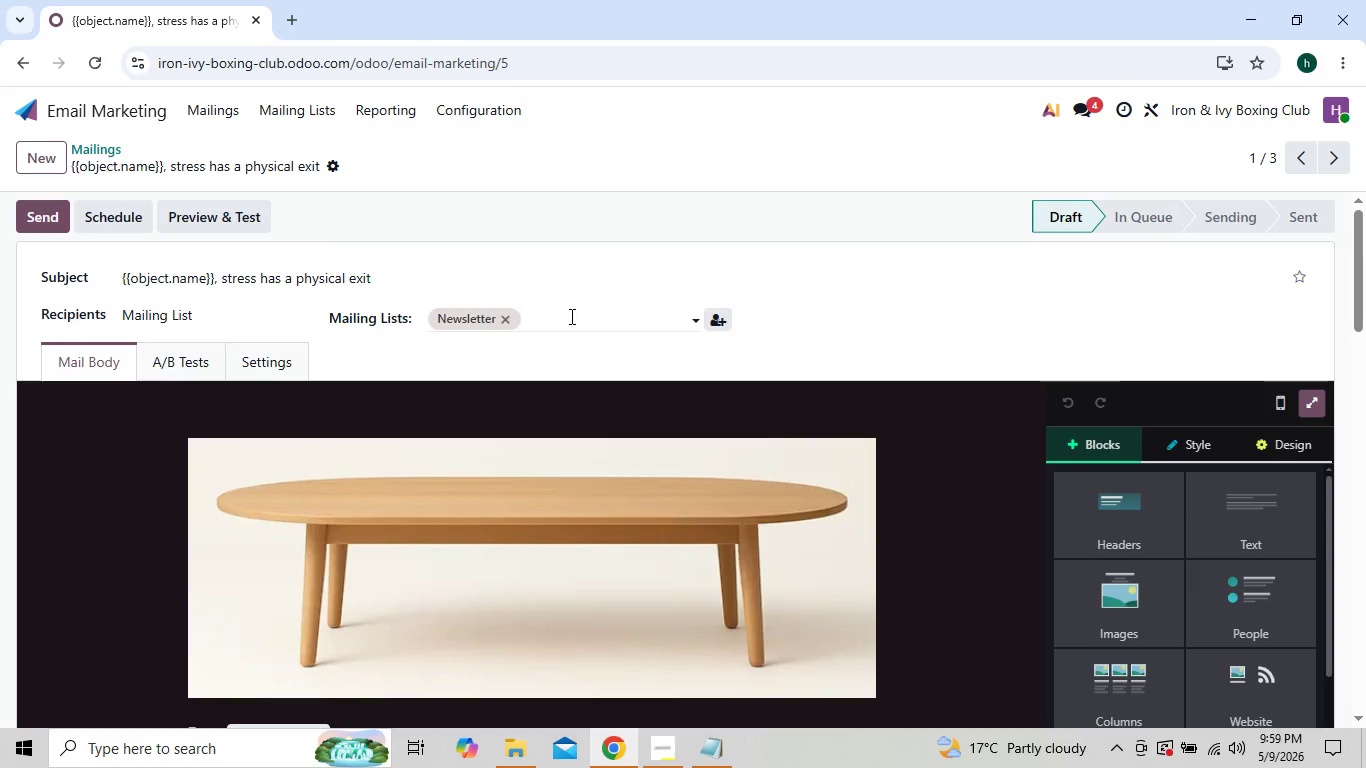 
left_click([592, 318])
 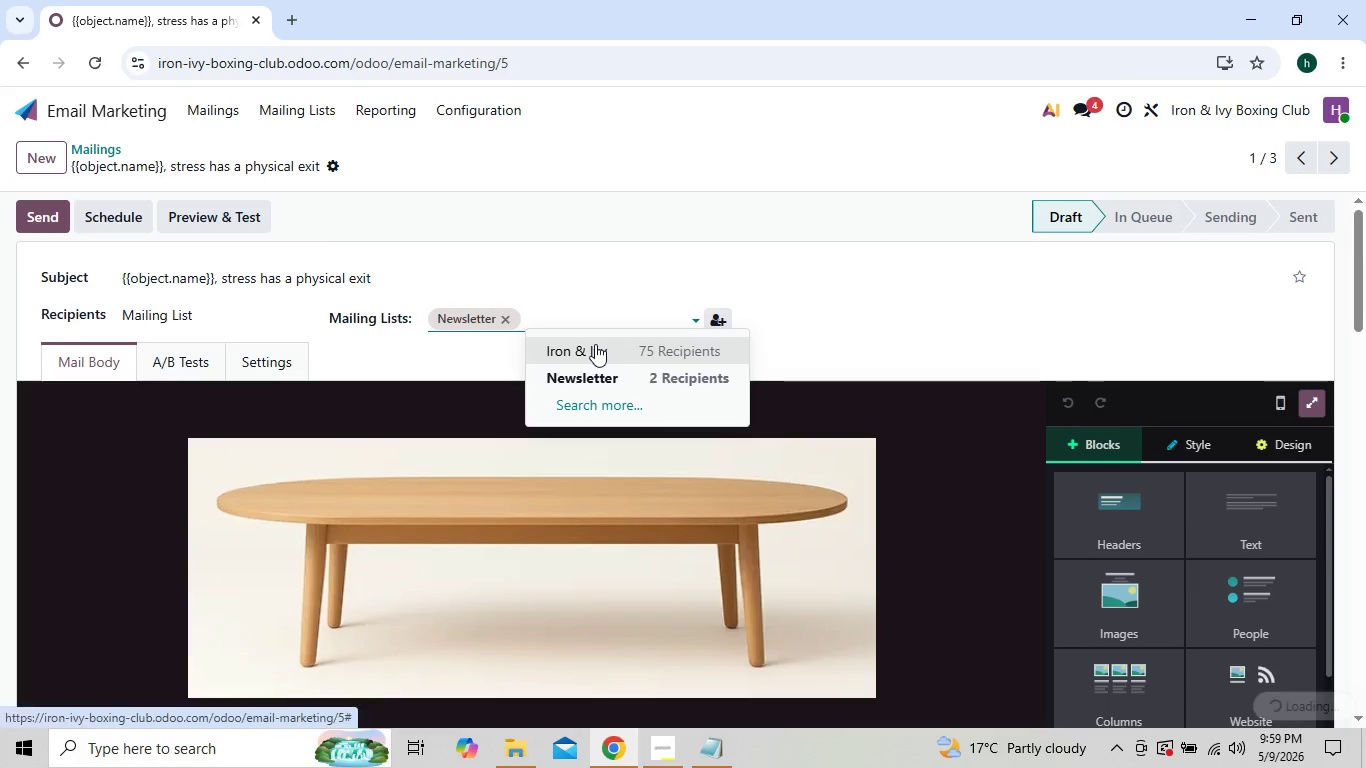 
left_click([595, 344])
 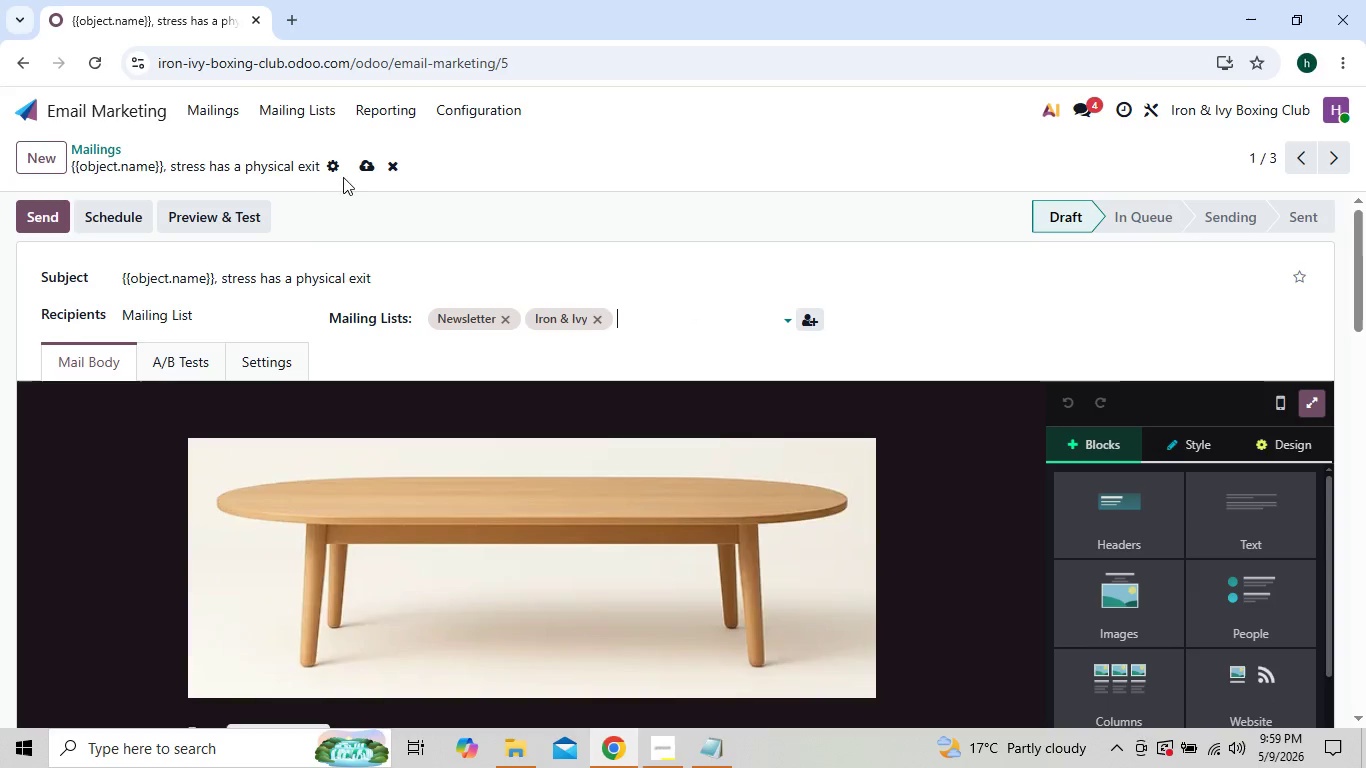 
left_click([363, 168])
 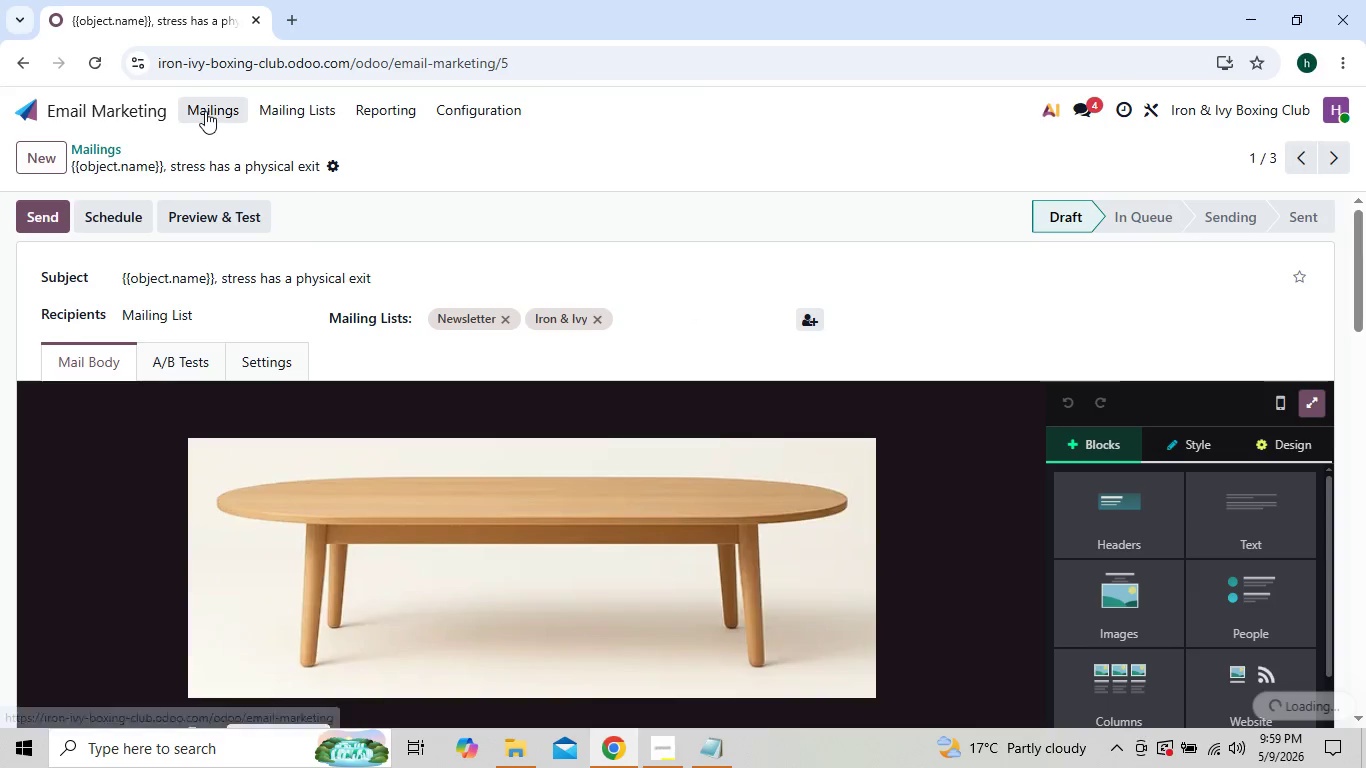 
left_click([205, 111])
 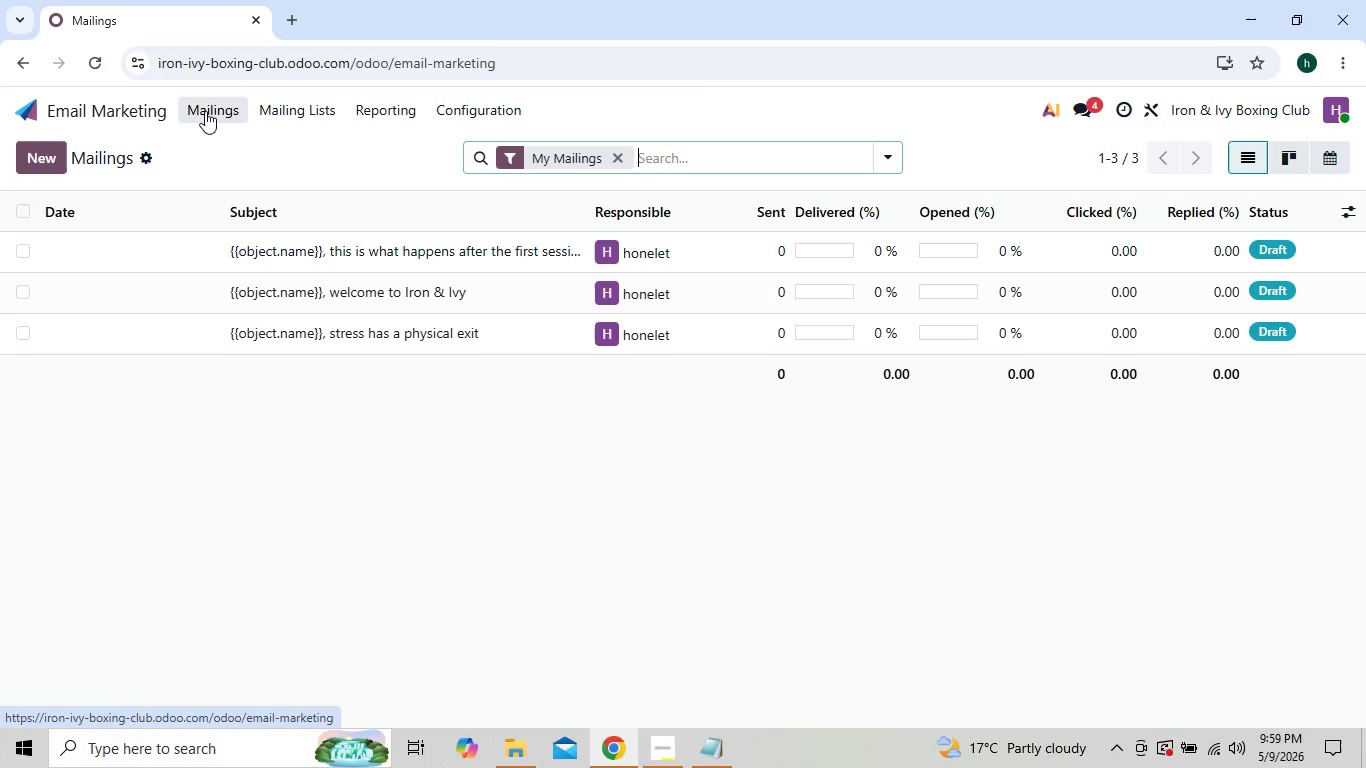 
wait(5.88)
 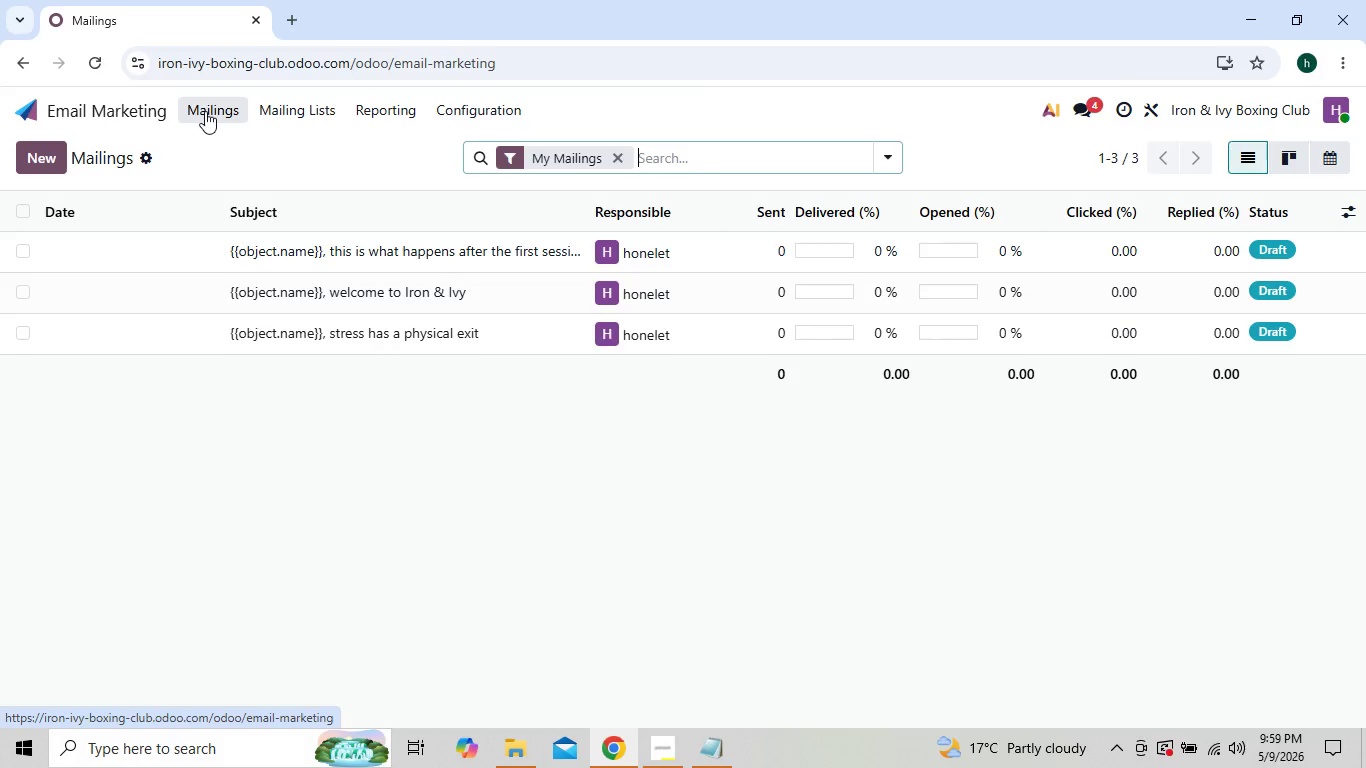 
left_click([373, 245])
 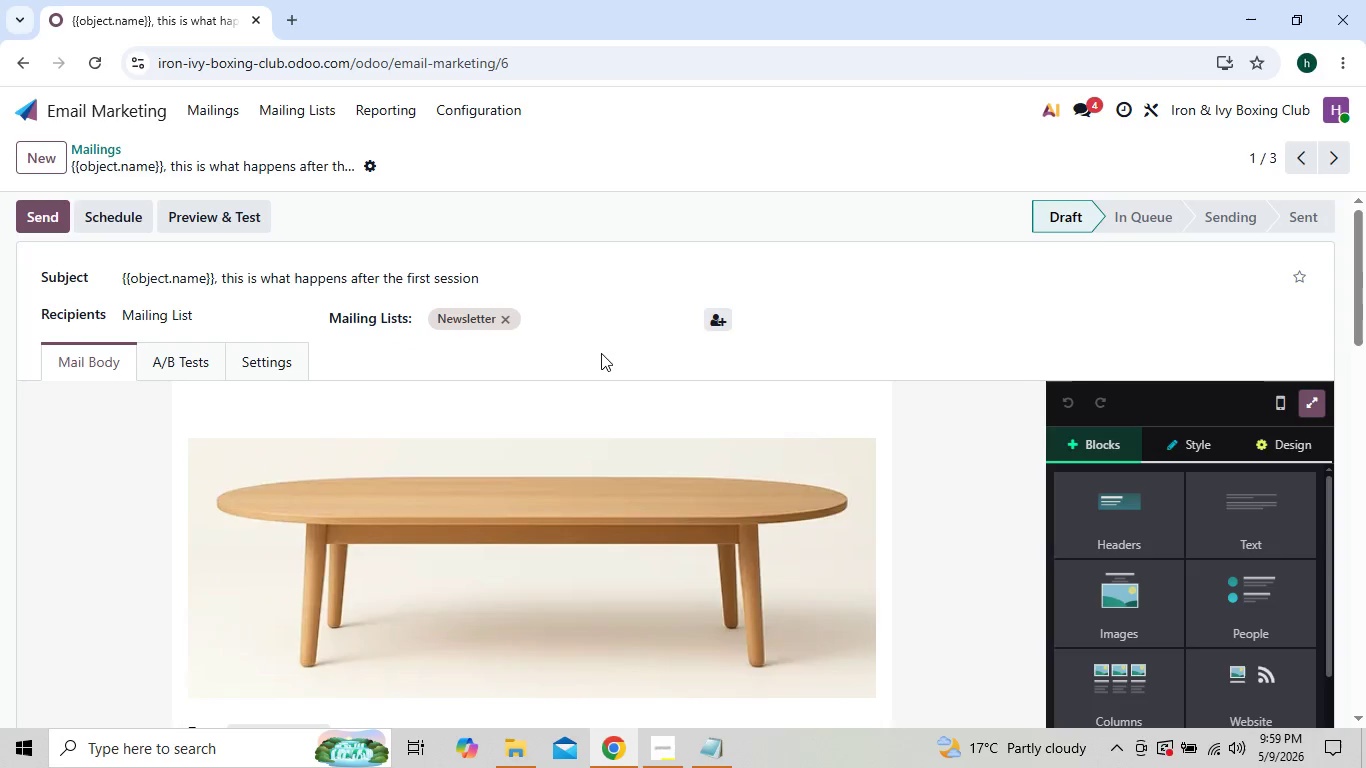 
left_click([605, 319])
 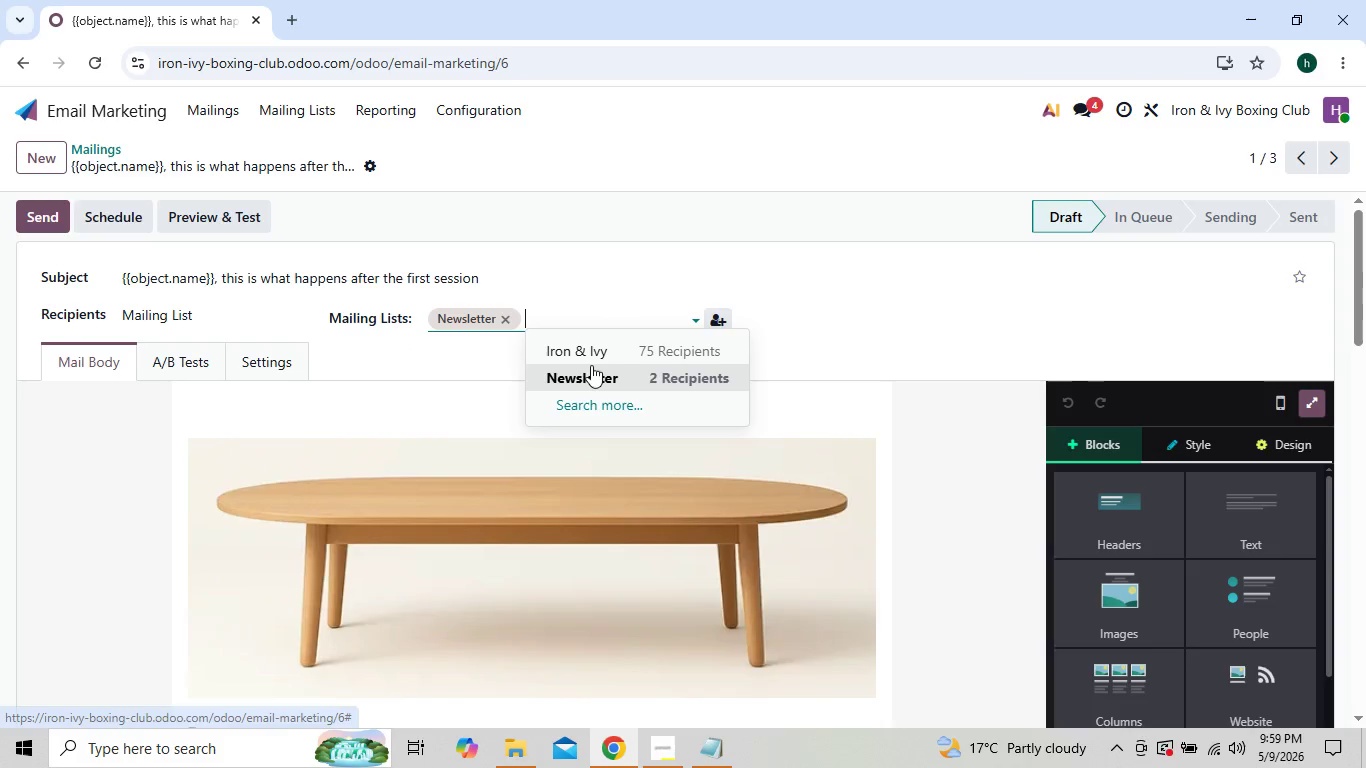 
left_click([594, 351])
 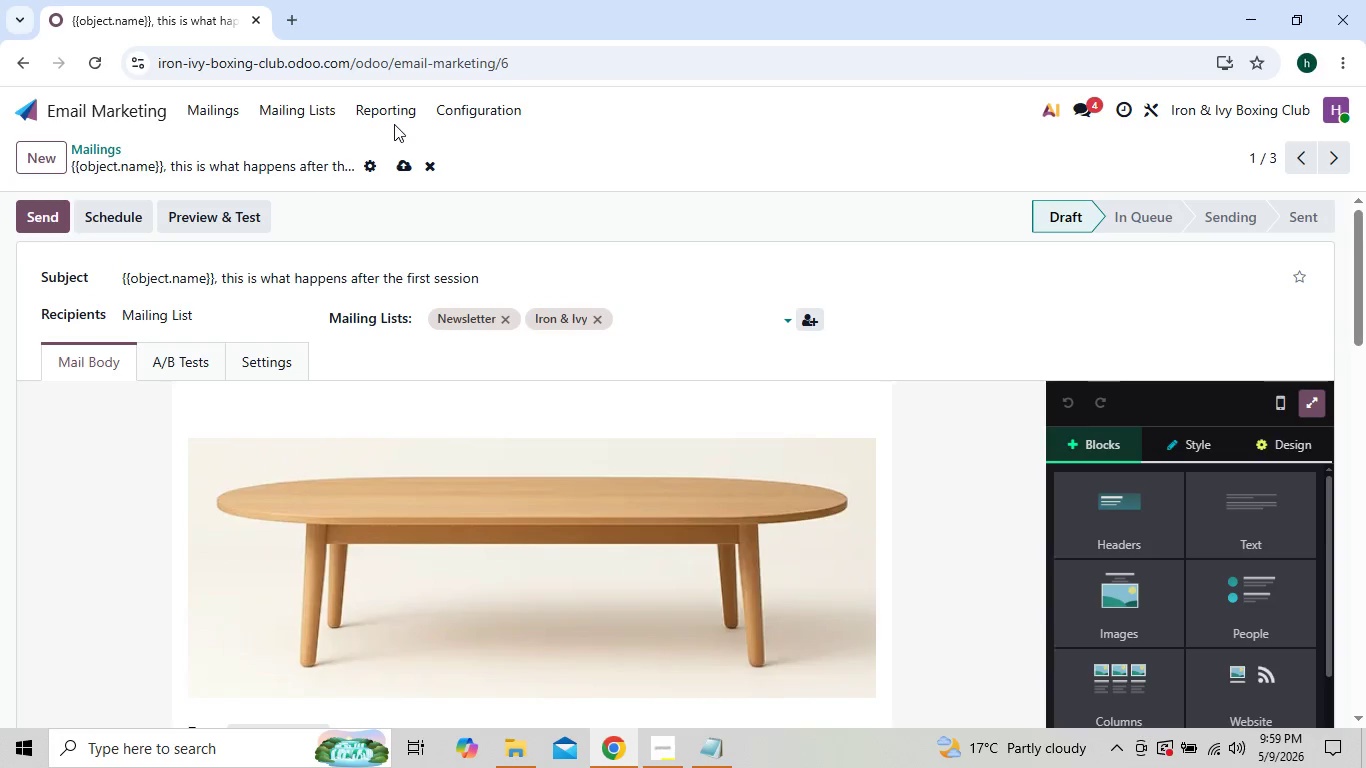 
left_click([302, 98])
 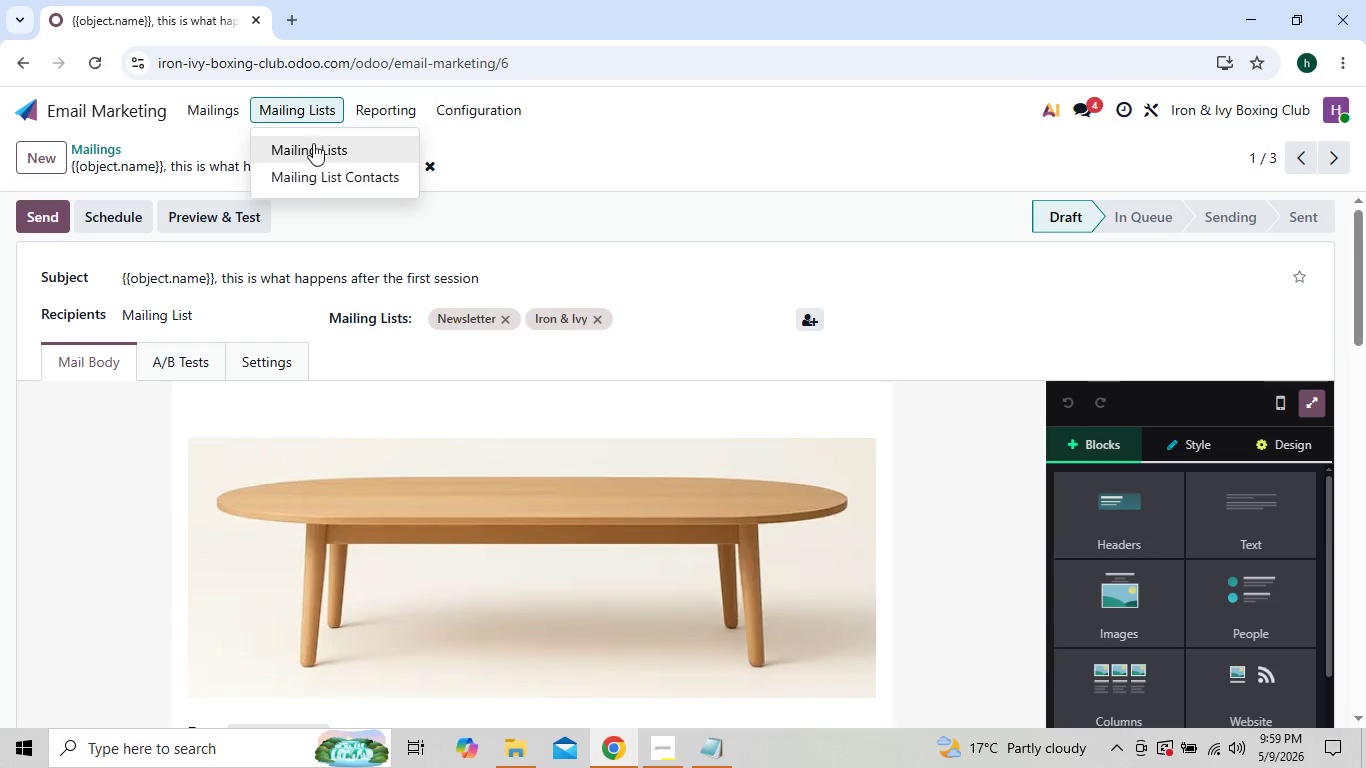 
left_click([313, 144])
 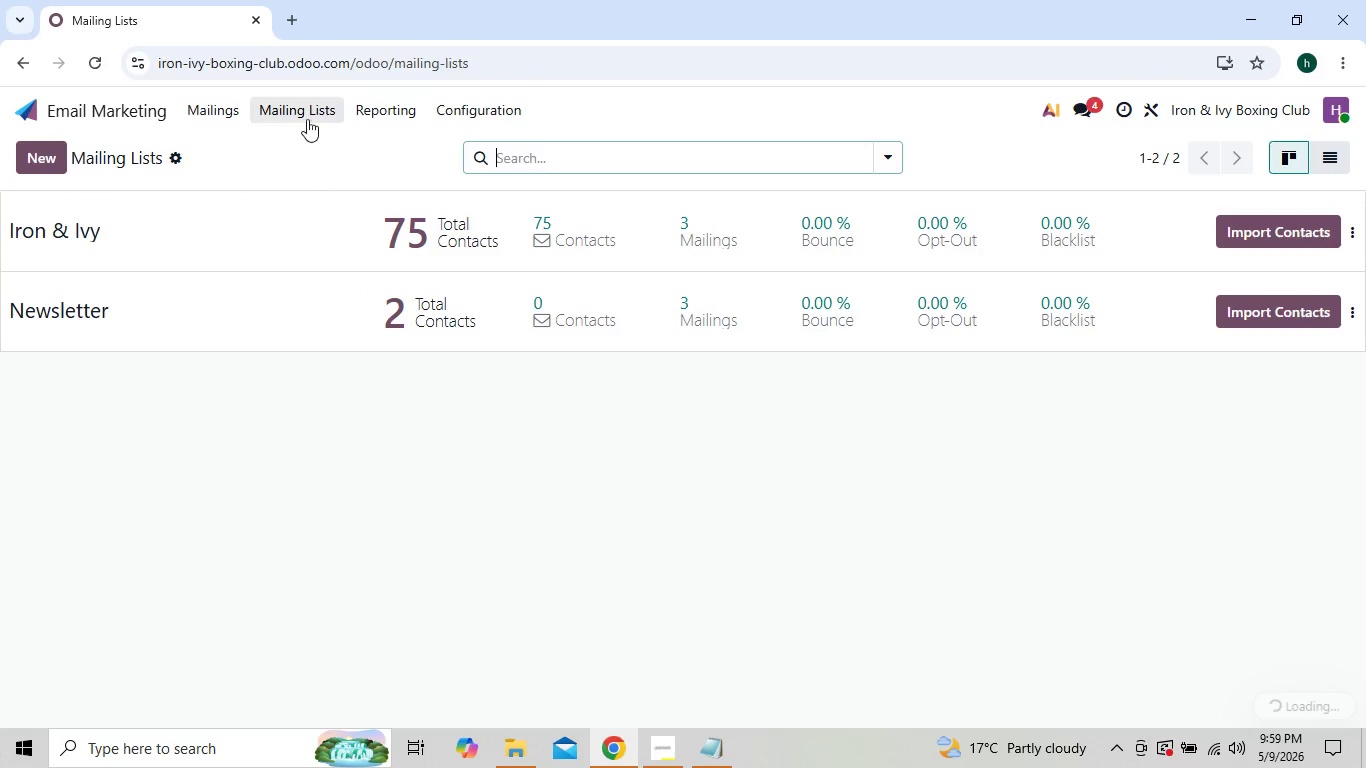 
left_click([307, 117])
 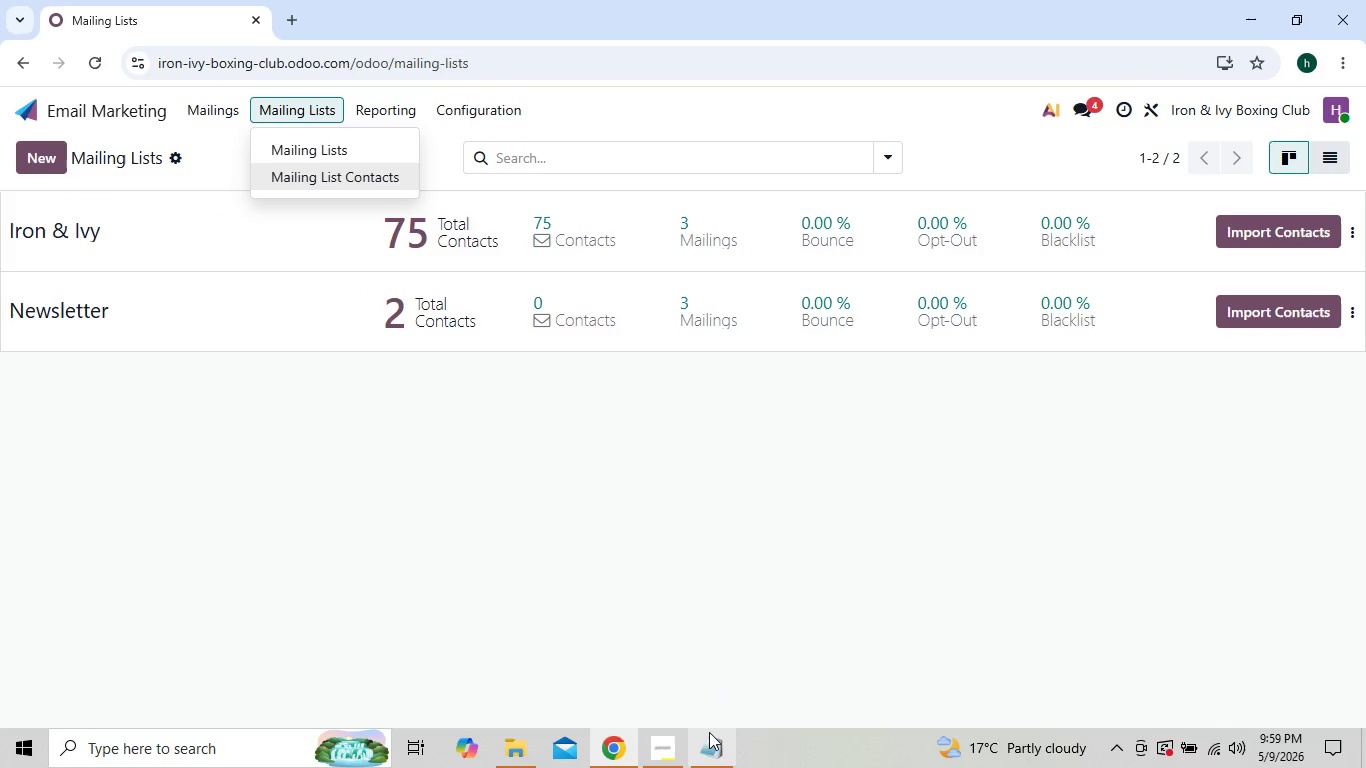 
wait(5.06)
 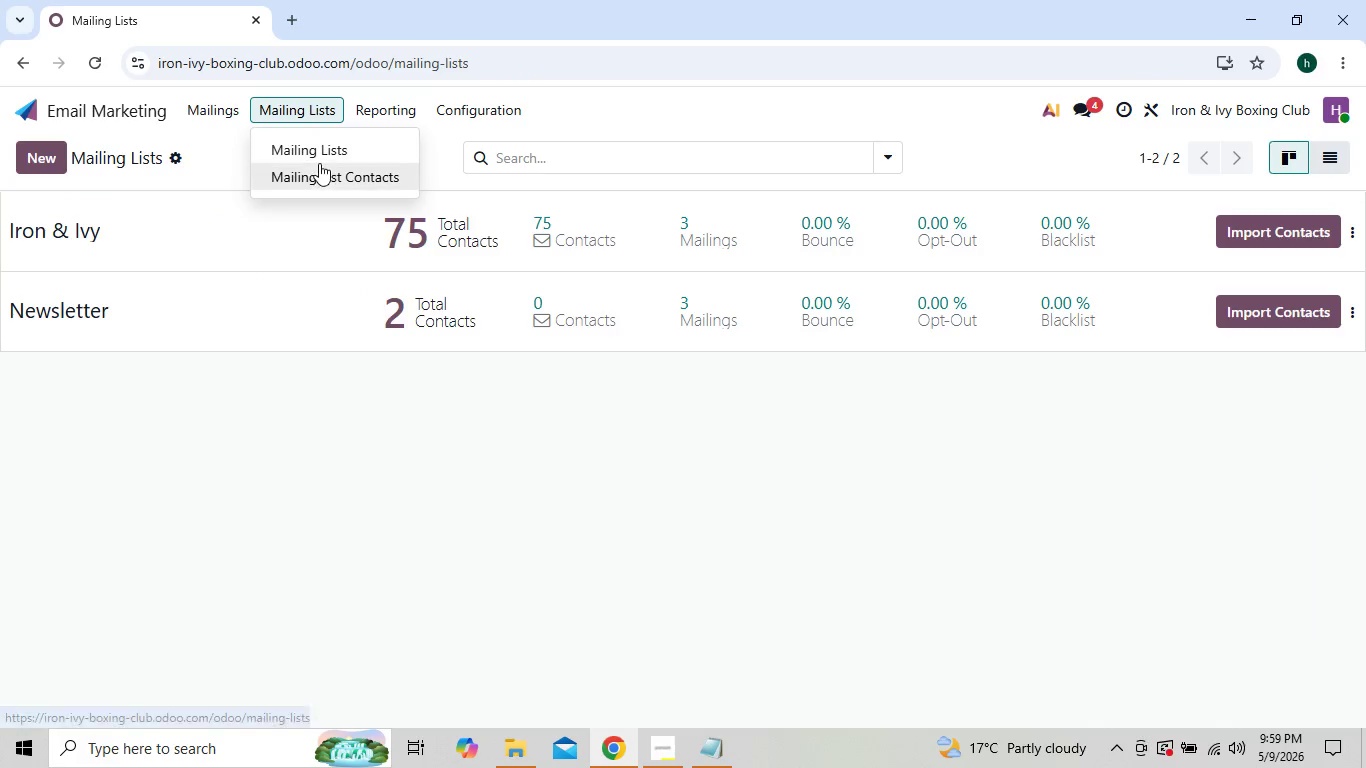 
left_click([707, 747])
 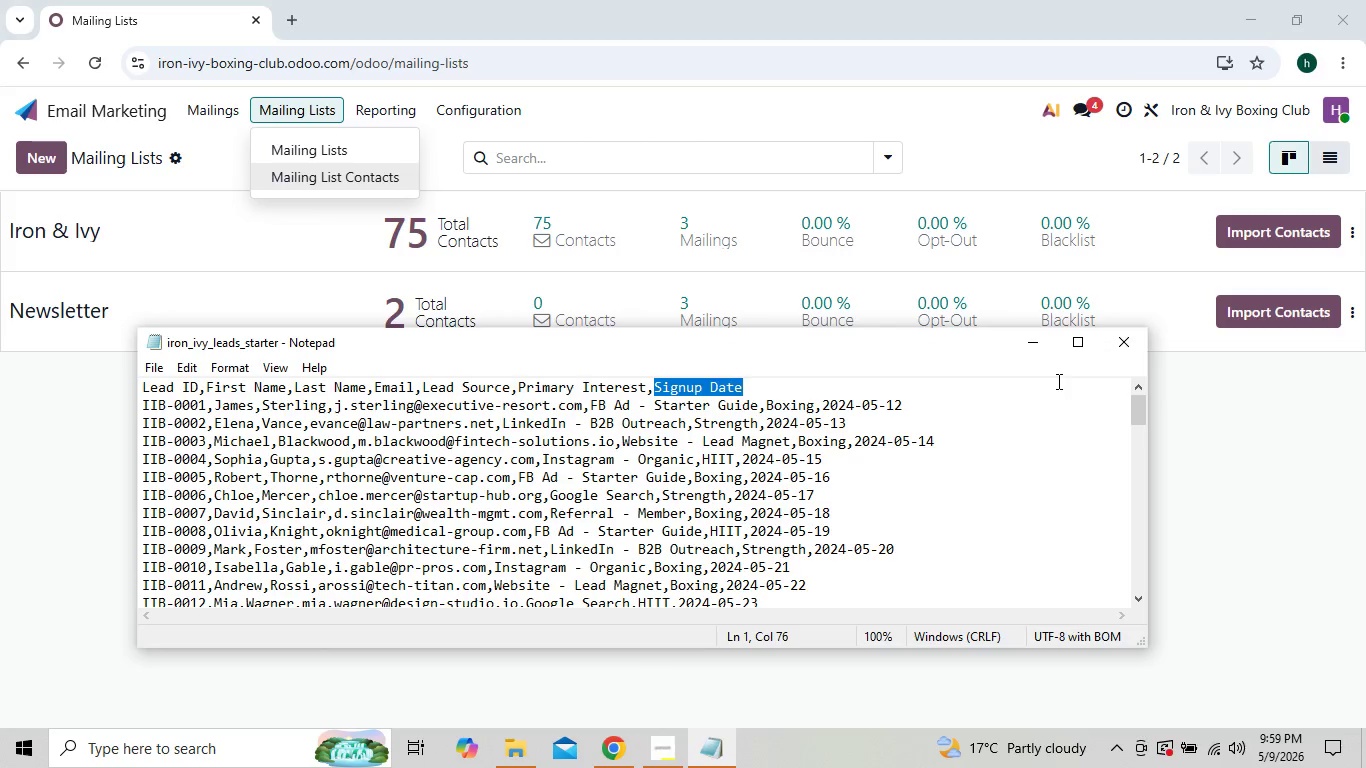 
left_click([1118, 350])
 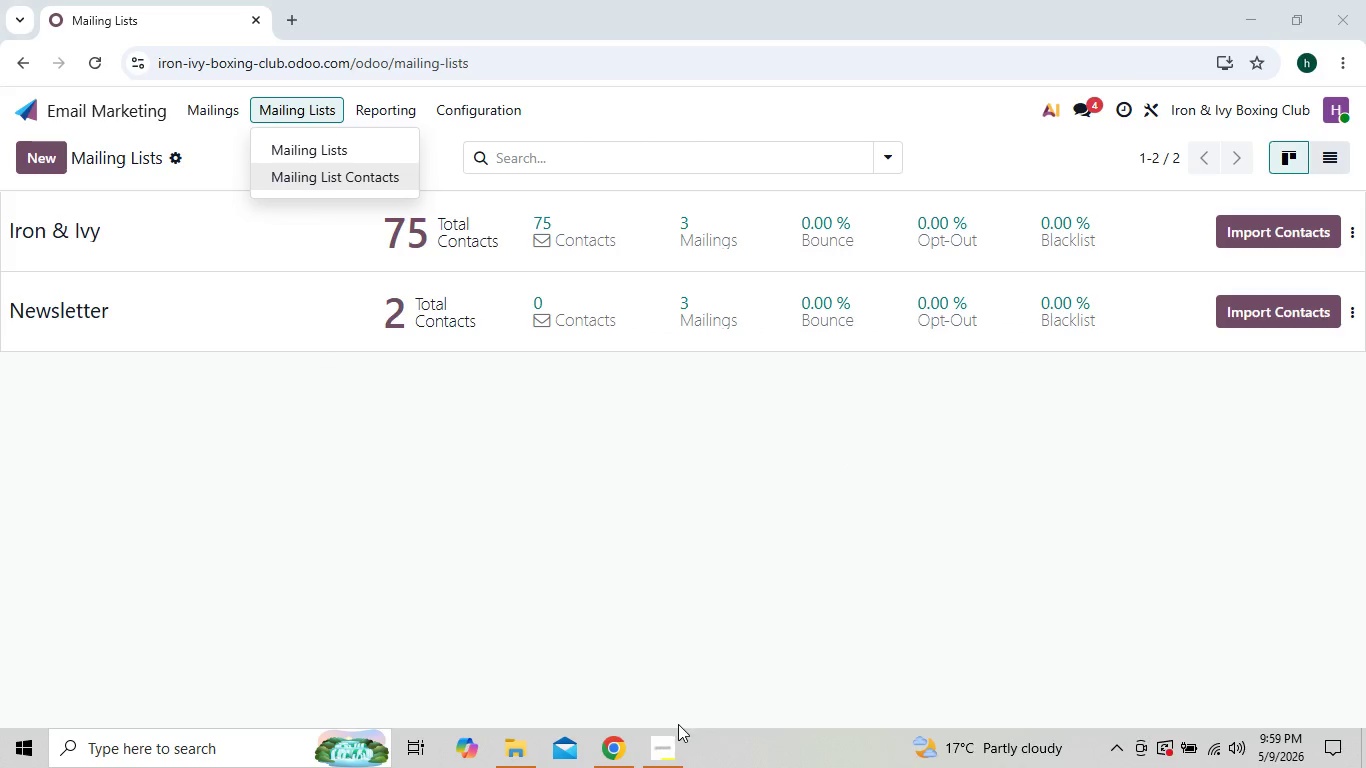 
left_click([669, 747])